 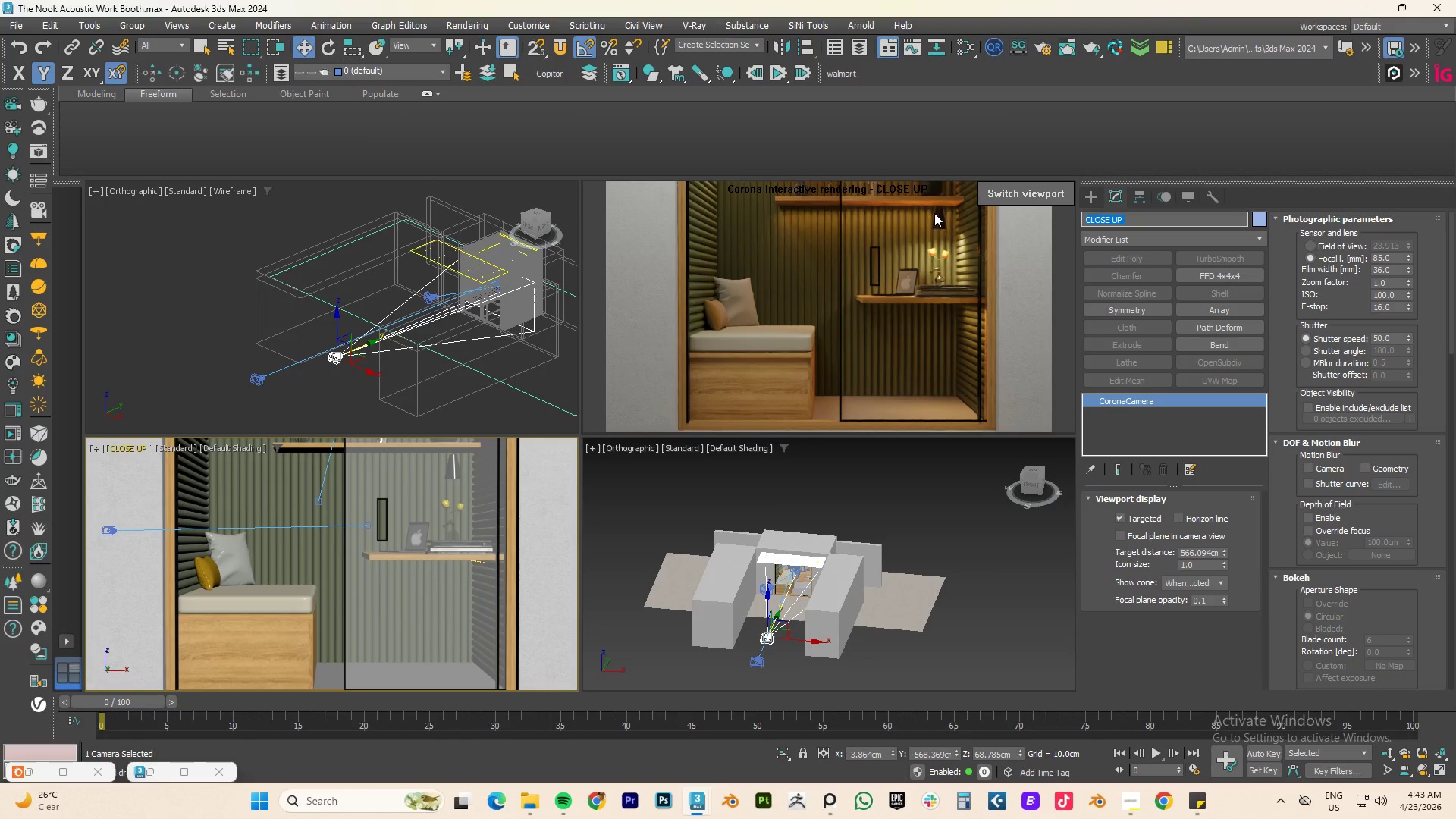 
key(Control+V)
 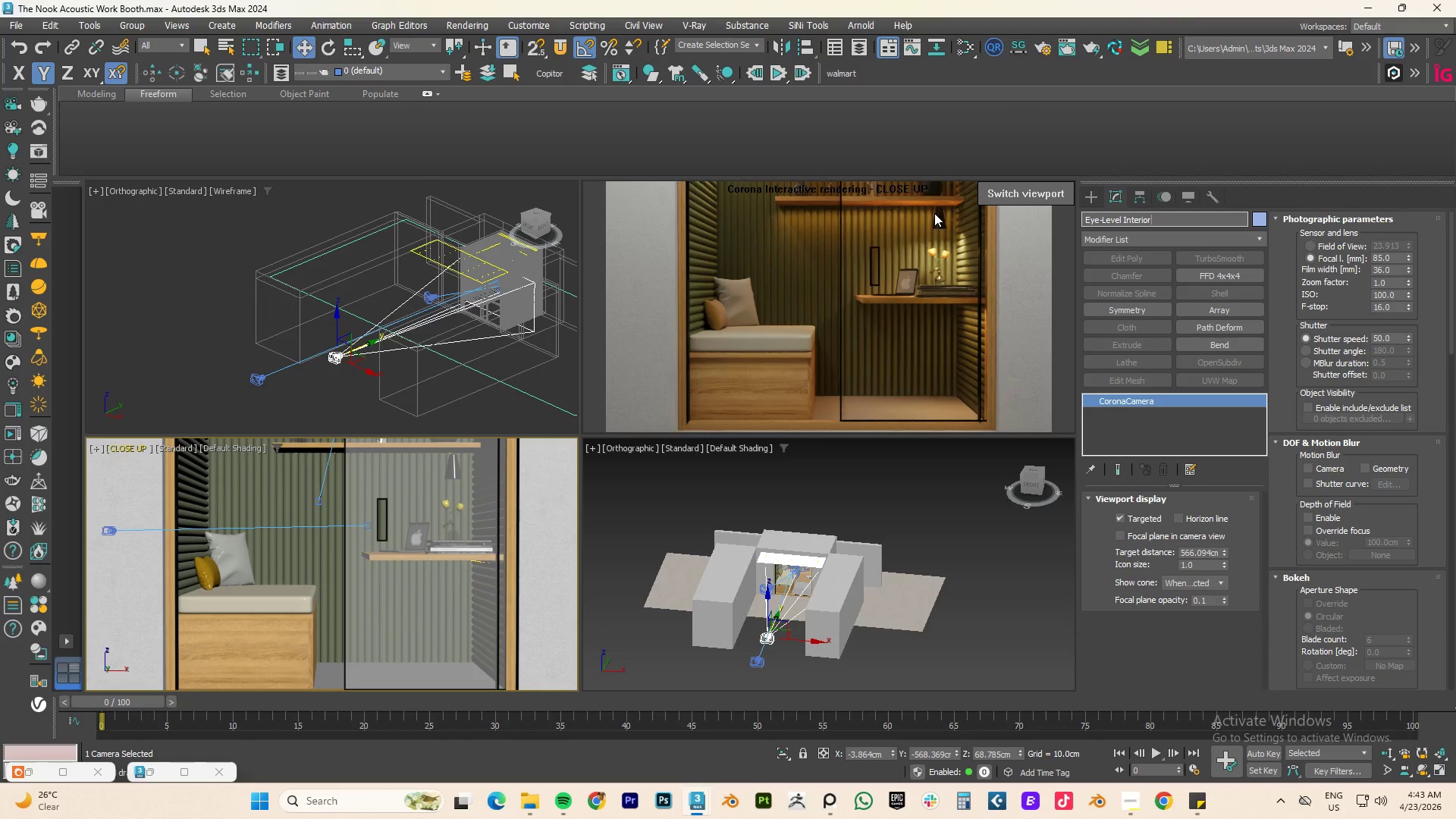 
key(NumpadEnter)
 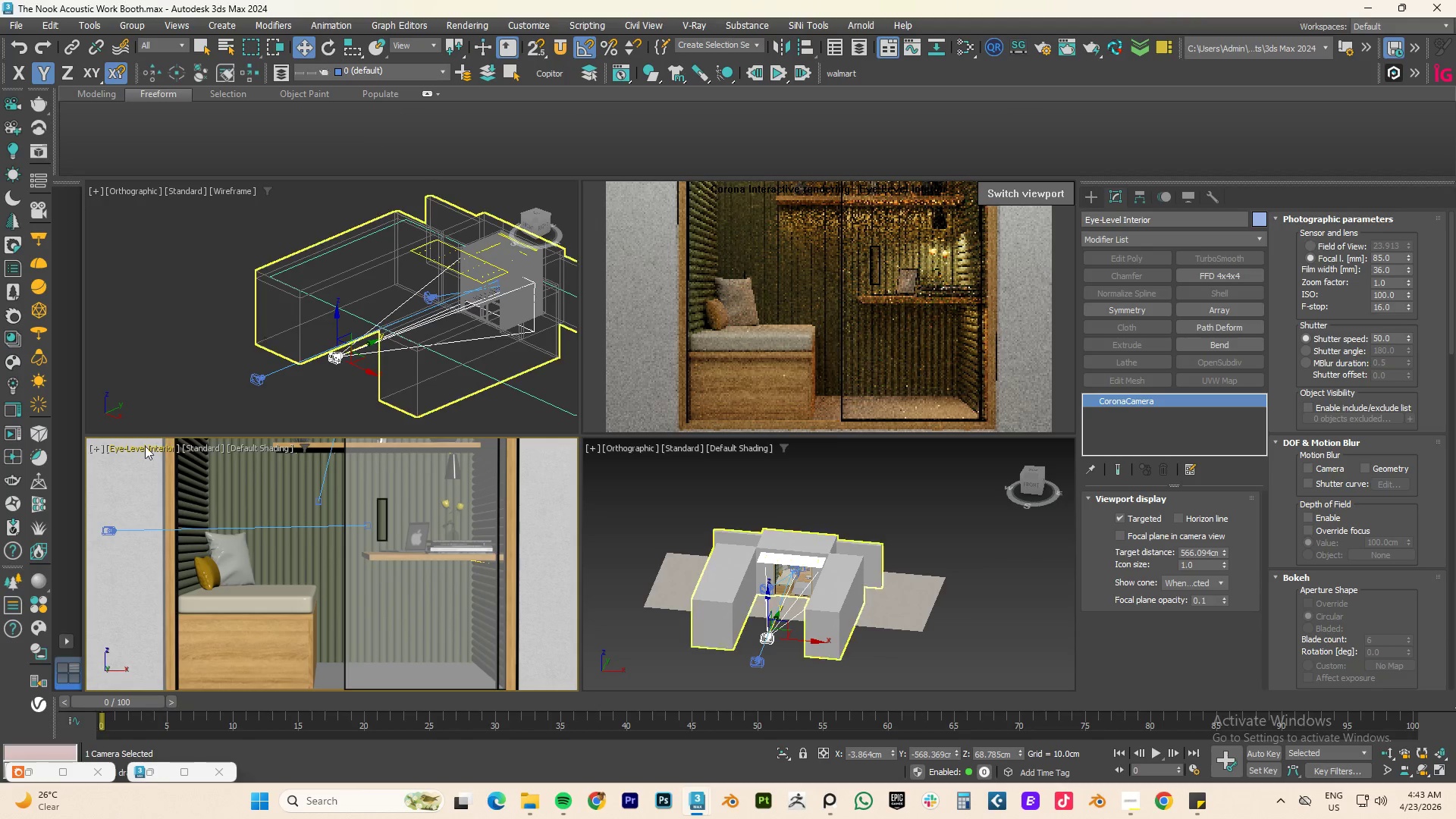 
left_click([144, 450])
 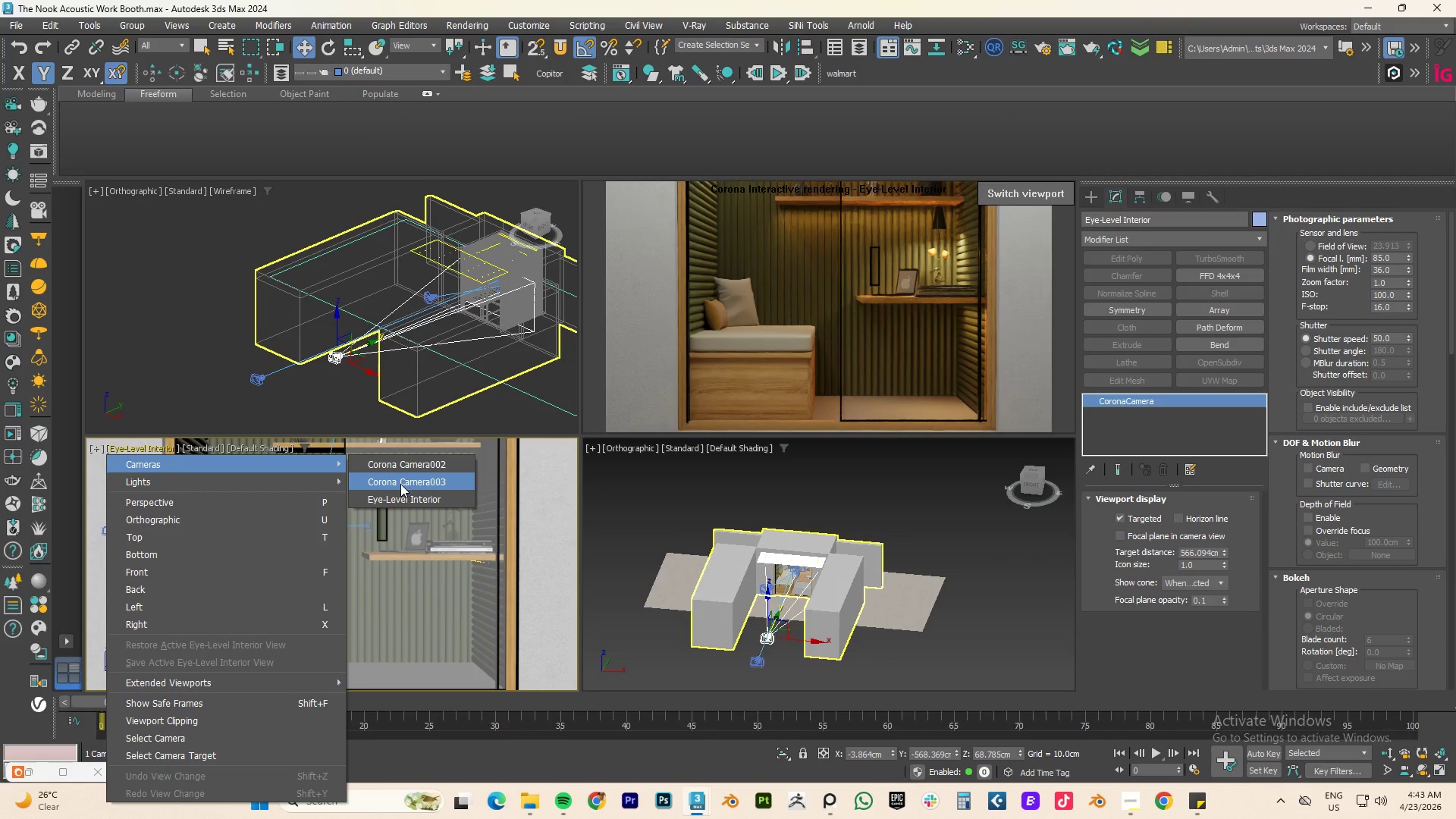 
left_click([423, 465])
 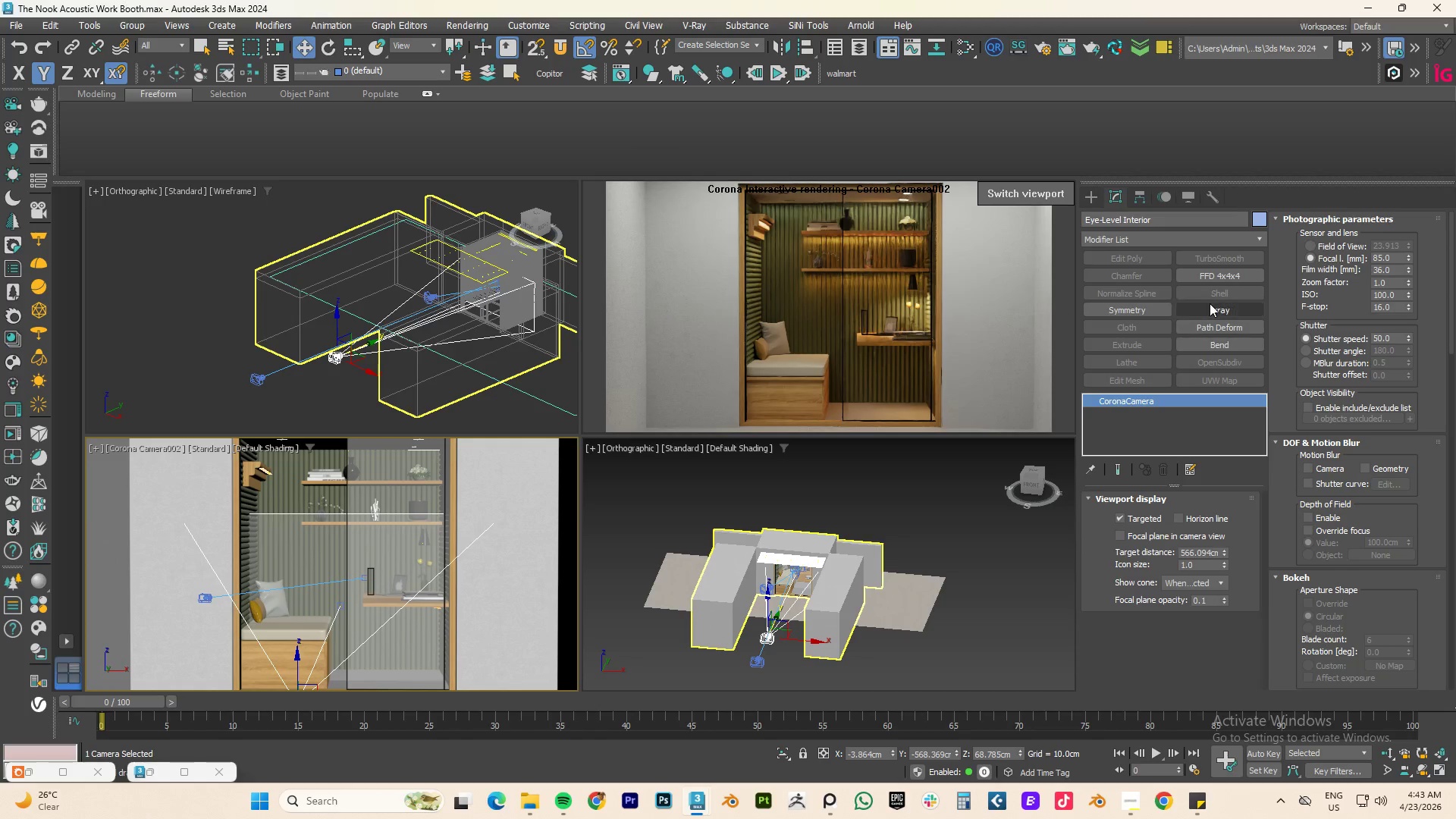 
key(Alt+AltLeft)
 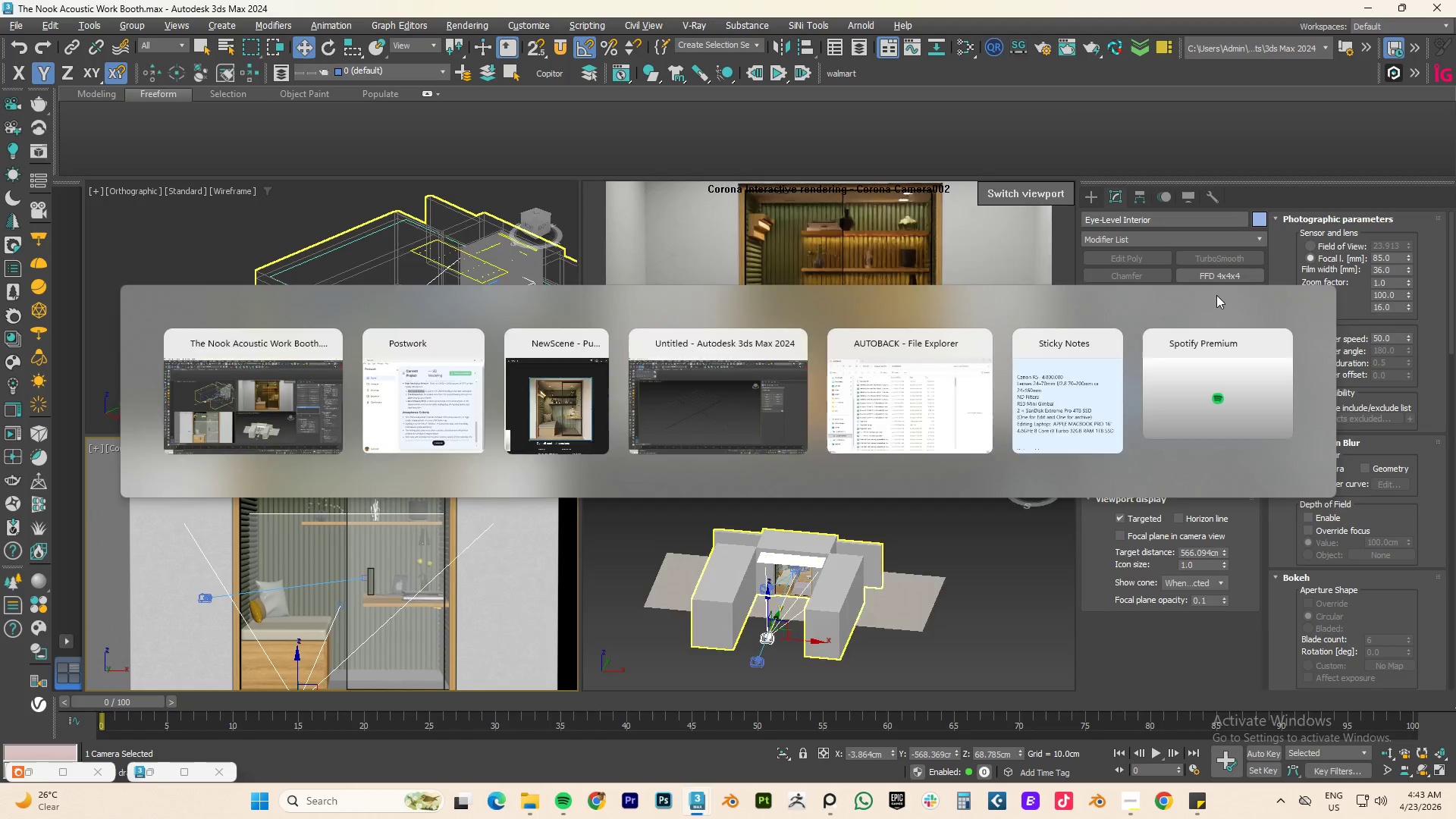 
key(Alt+Tab)